 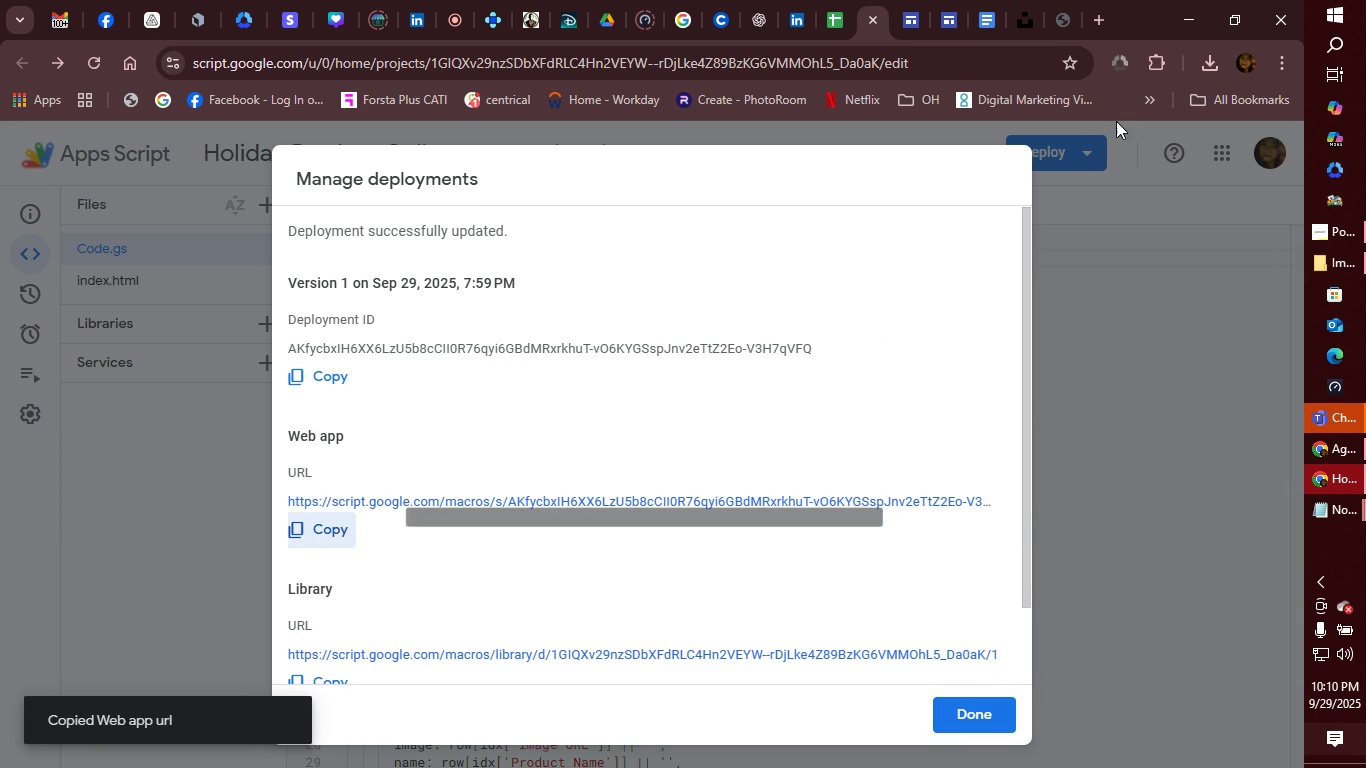 
left_click([909, 20])
 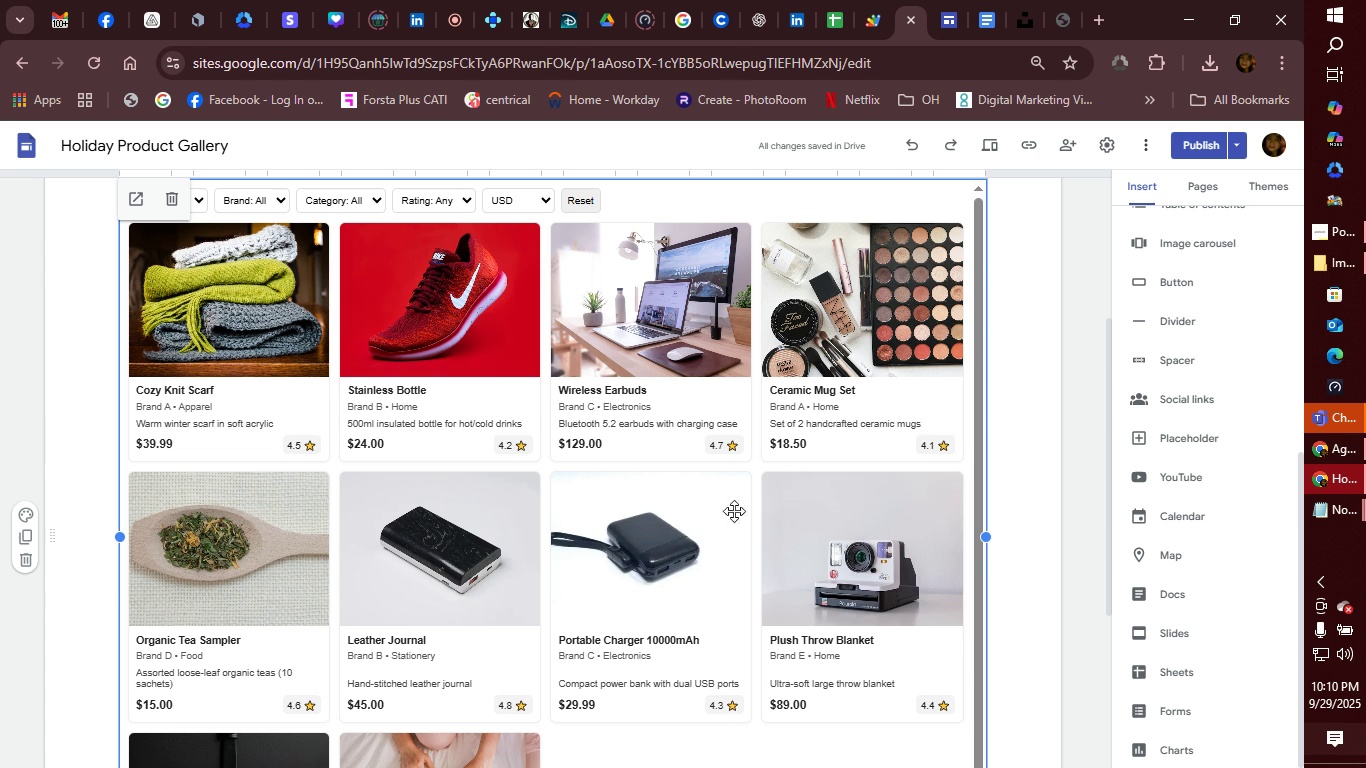 
left_click([702, 683])
 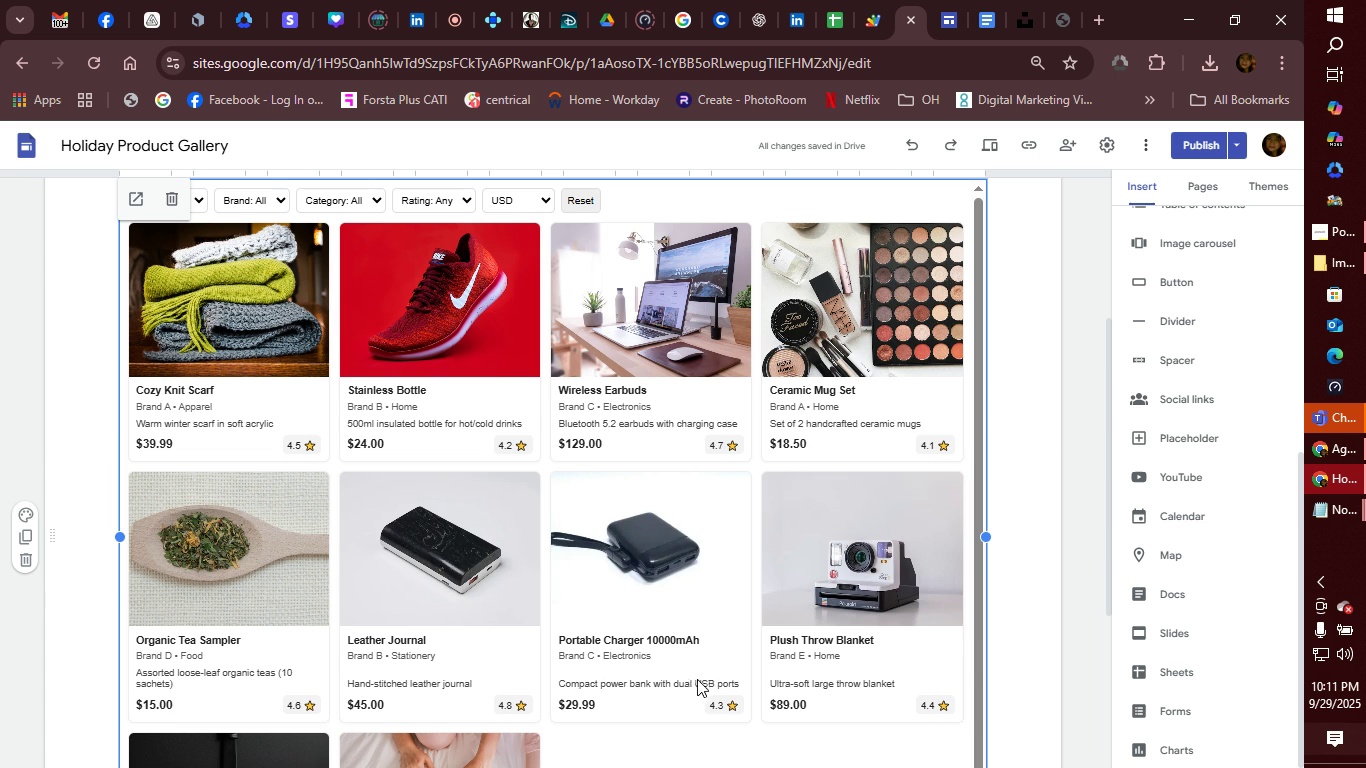 
key(Delete)
 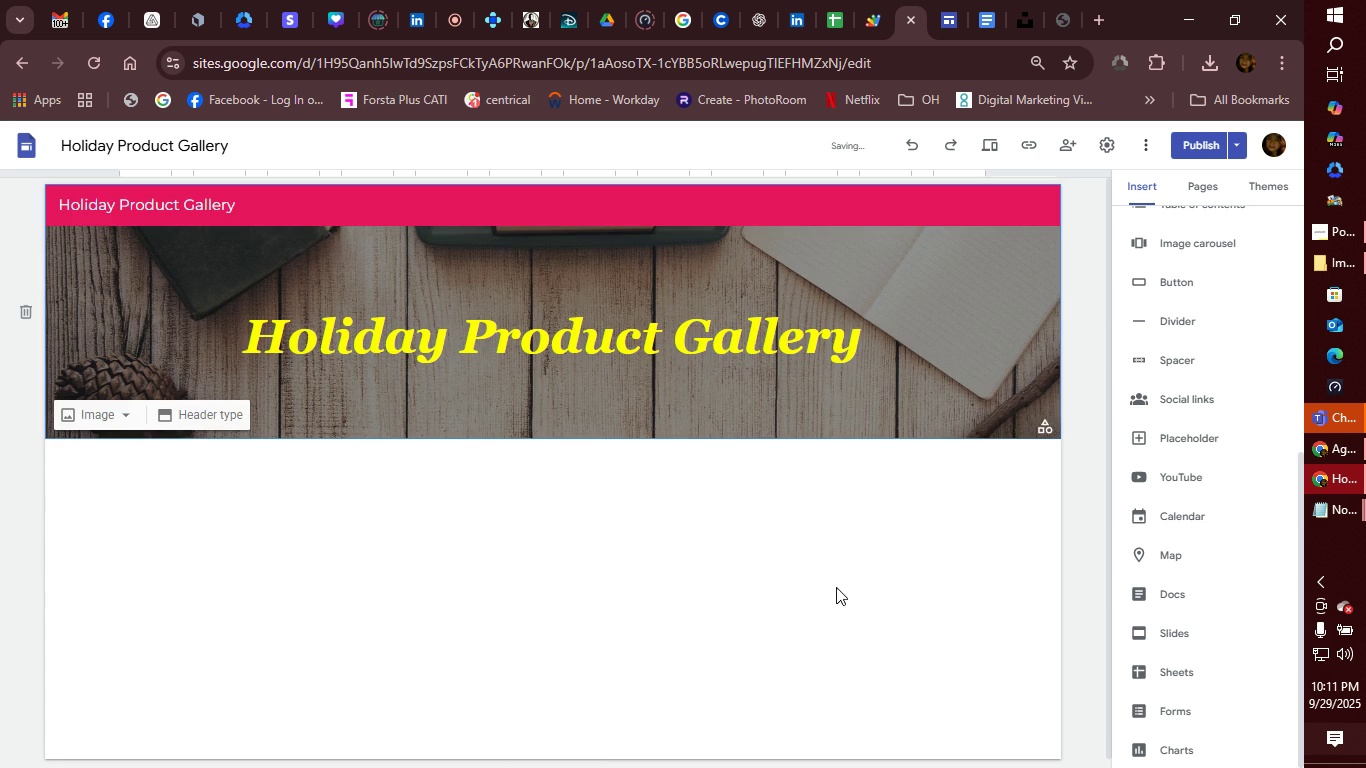 
left_click([836, 587])